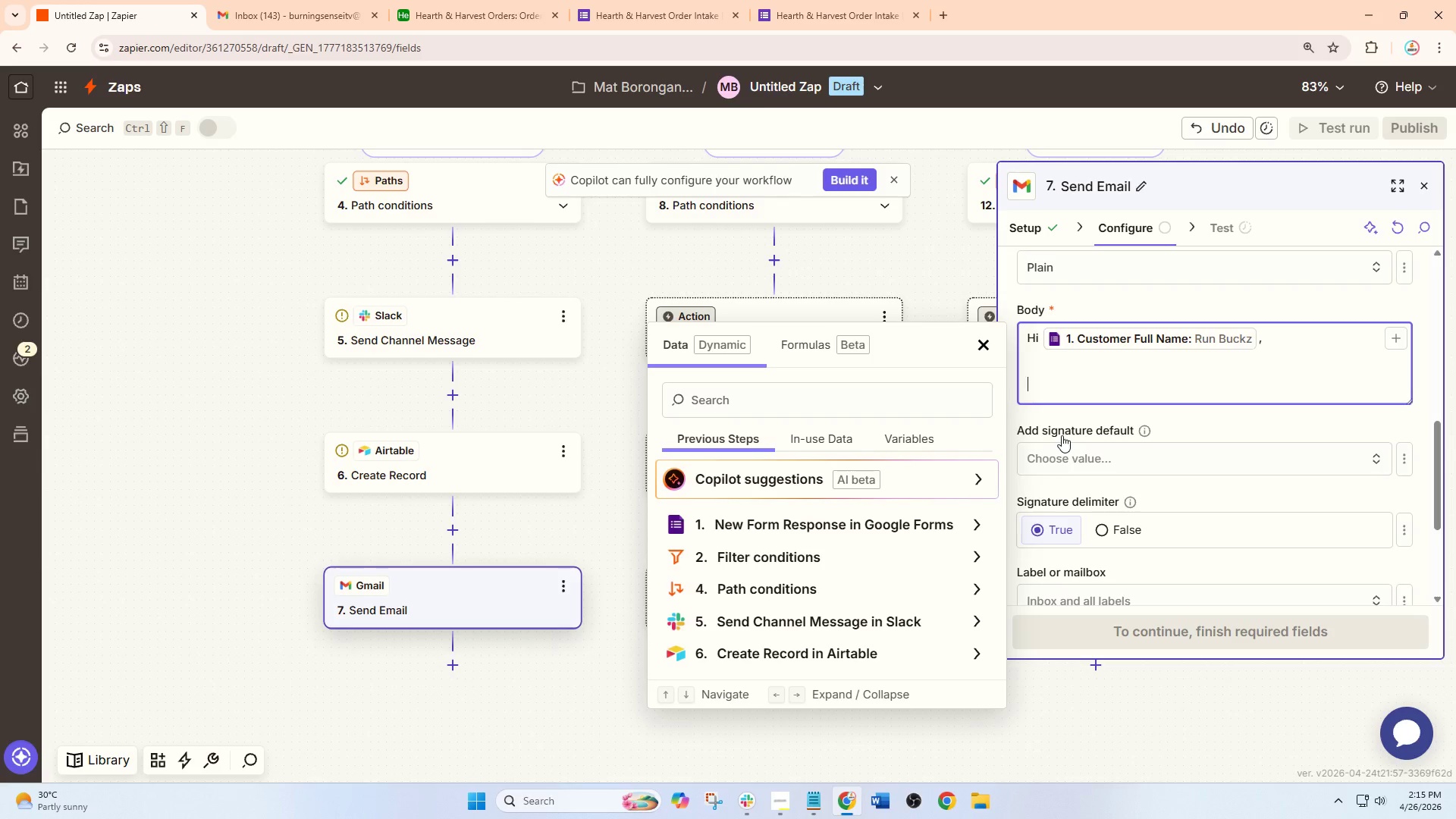 
key(Enter)
 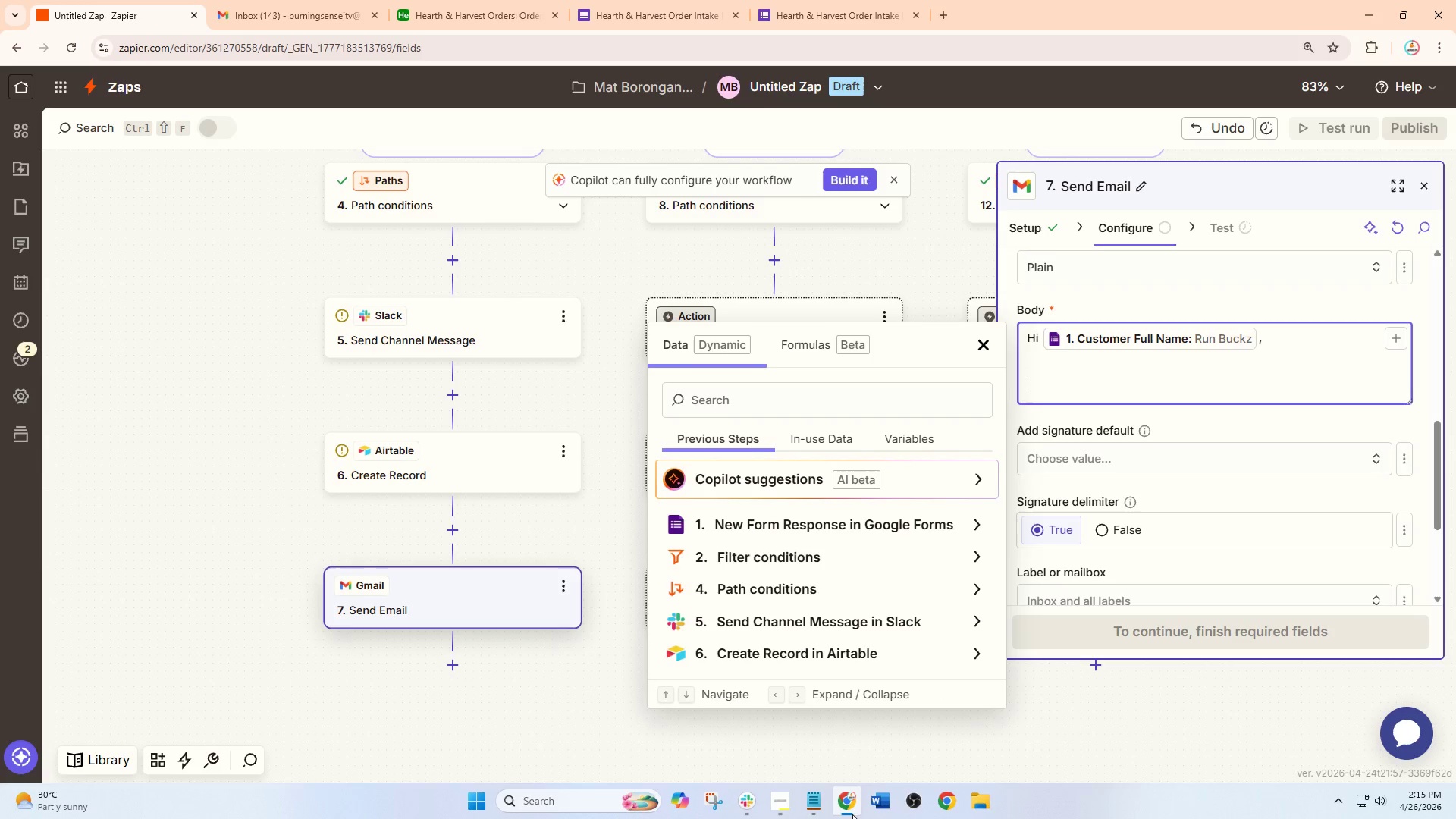 
left_click([888, 811])
 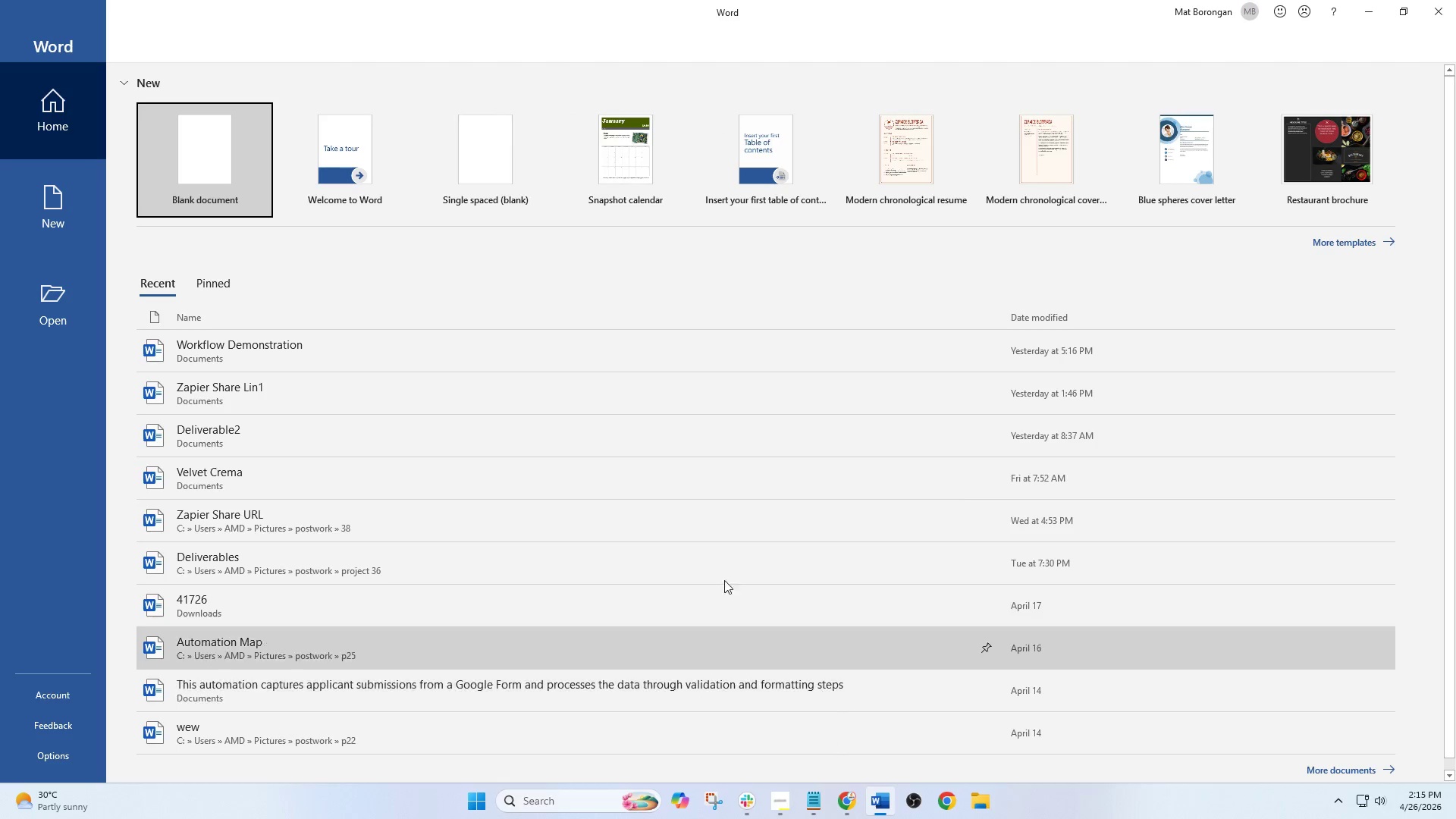 
left_click([223, 171])
 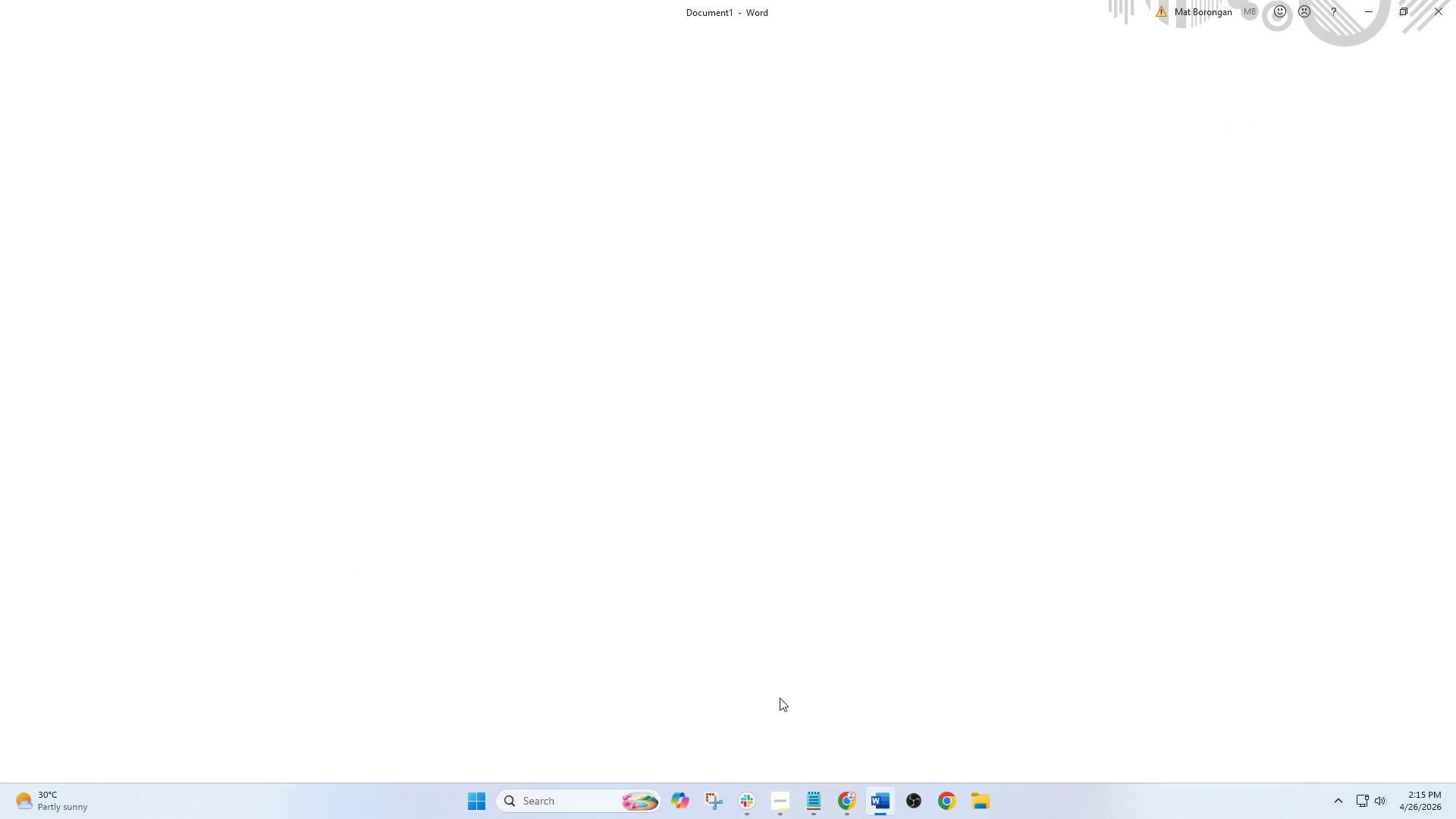 
left_click([779, 798])